 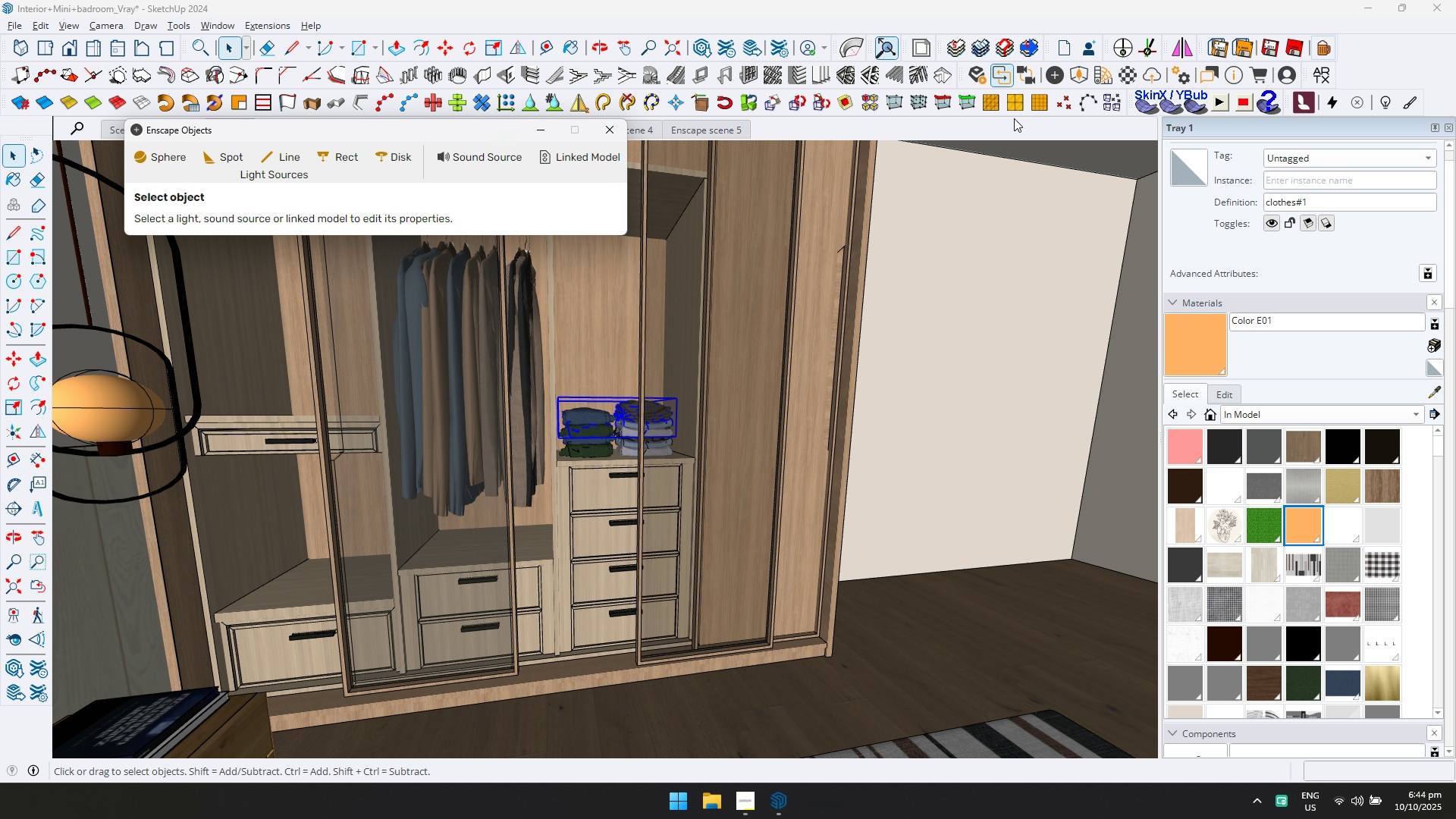 
left_click([280, 162])
 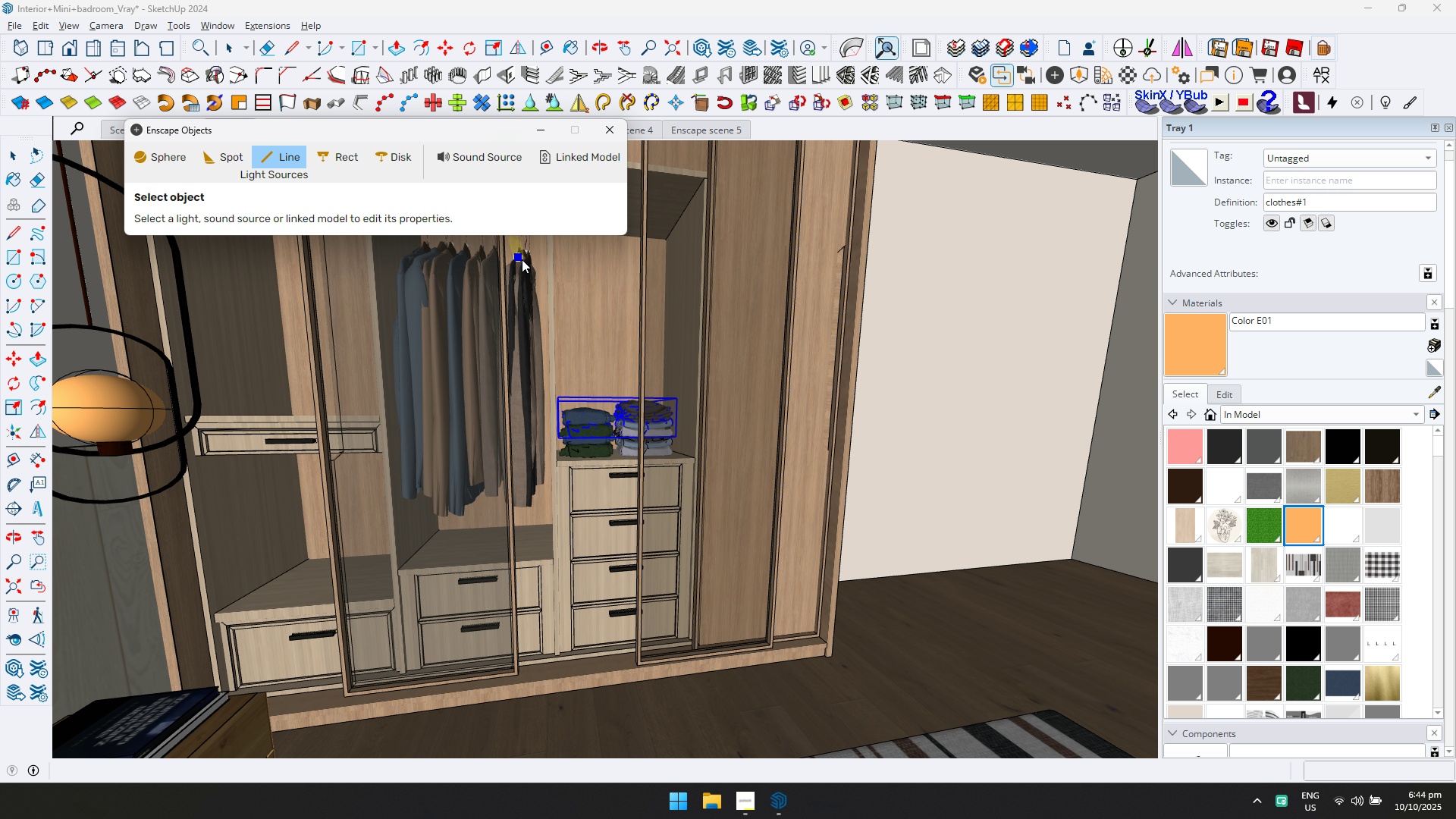 
scroll: coordinate [617, 262], scroll_direction: up, amount: 4.0
 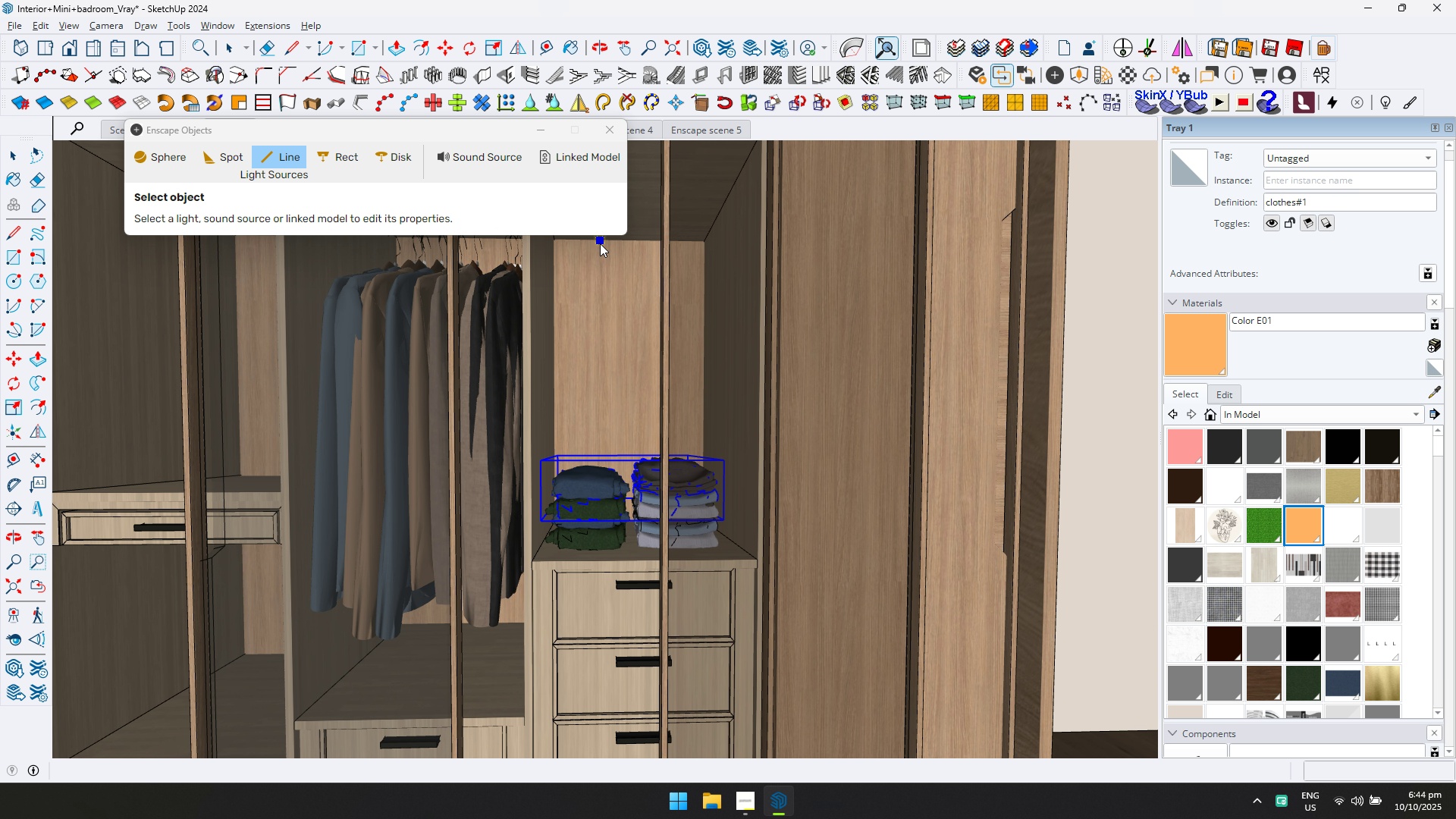 
left_click([600, 243])
 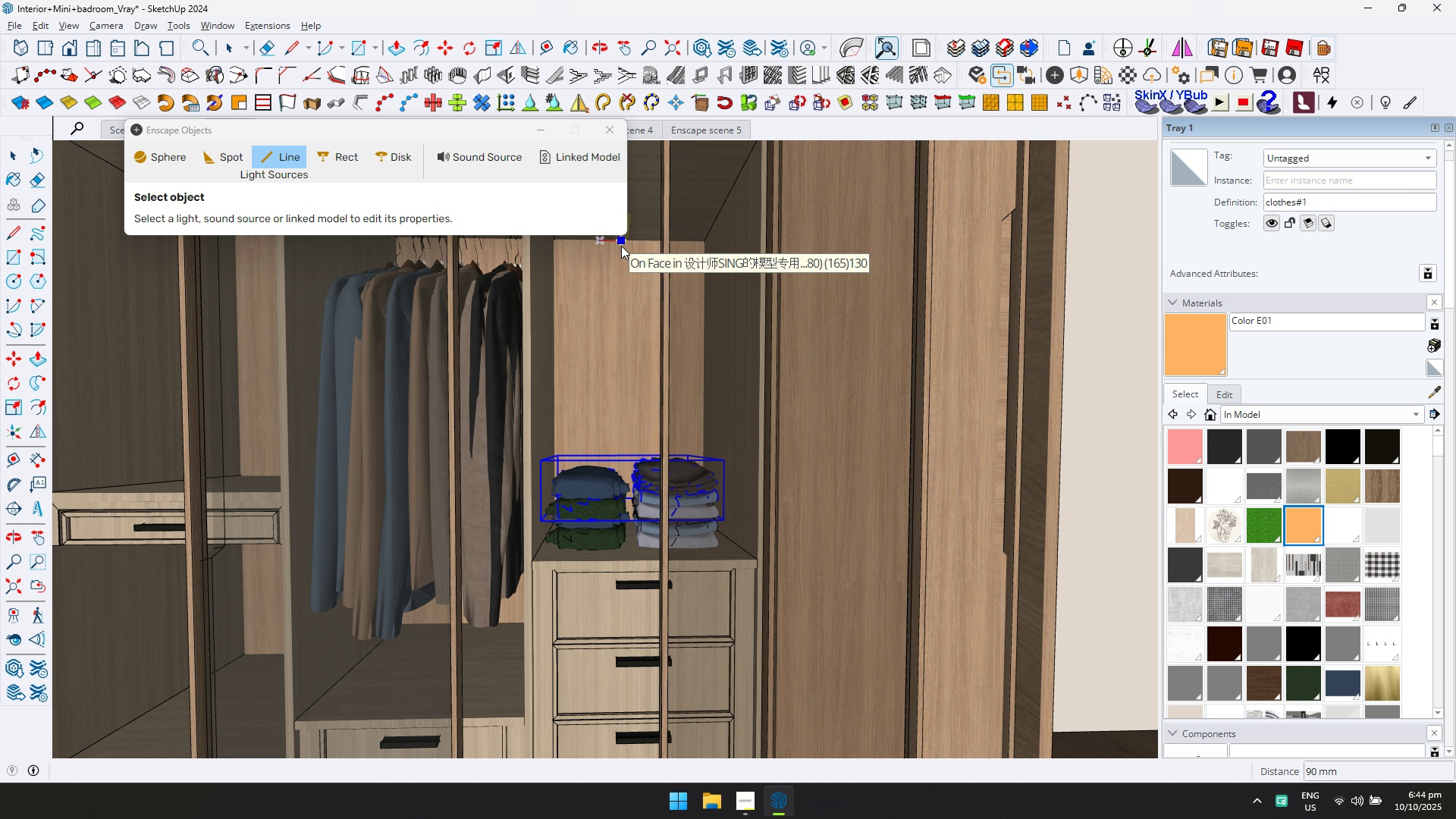 
left_click([619, 244])
 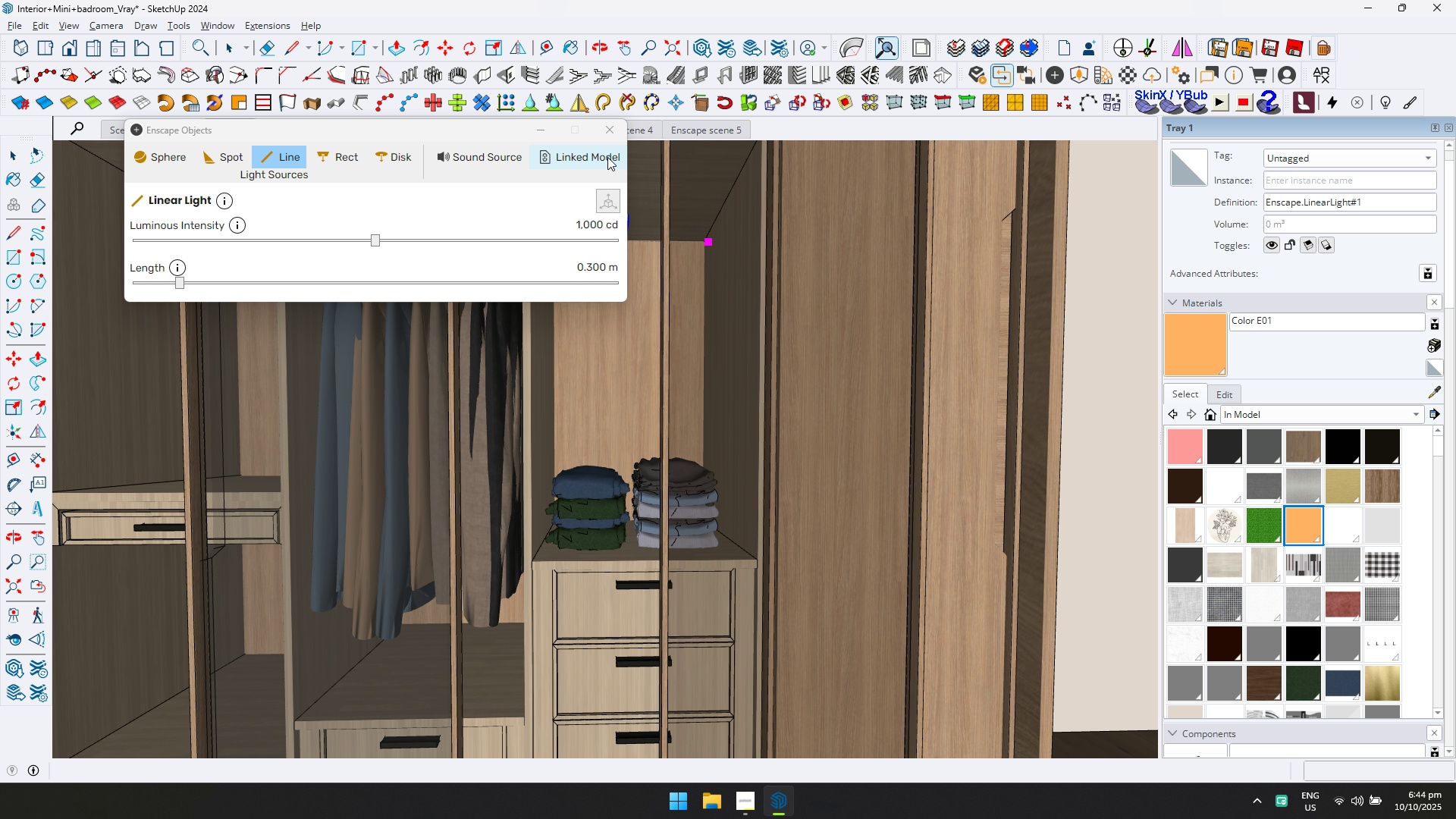 
left_click([613, 140])
 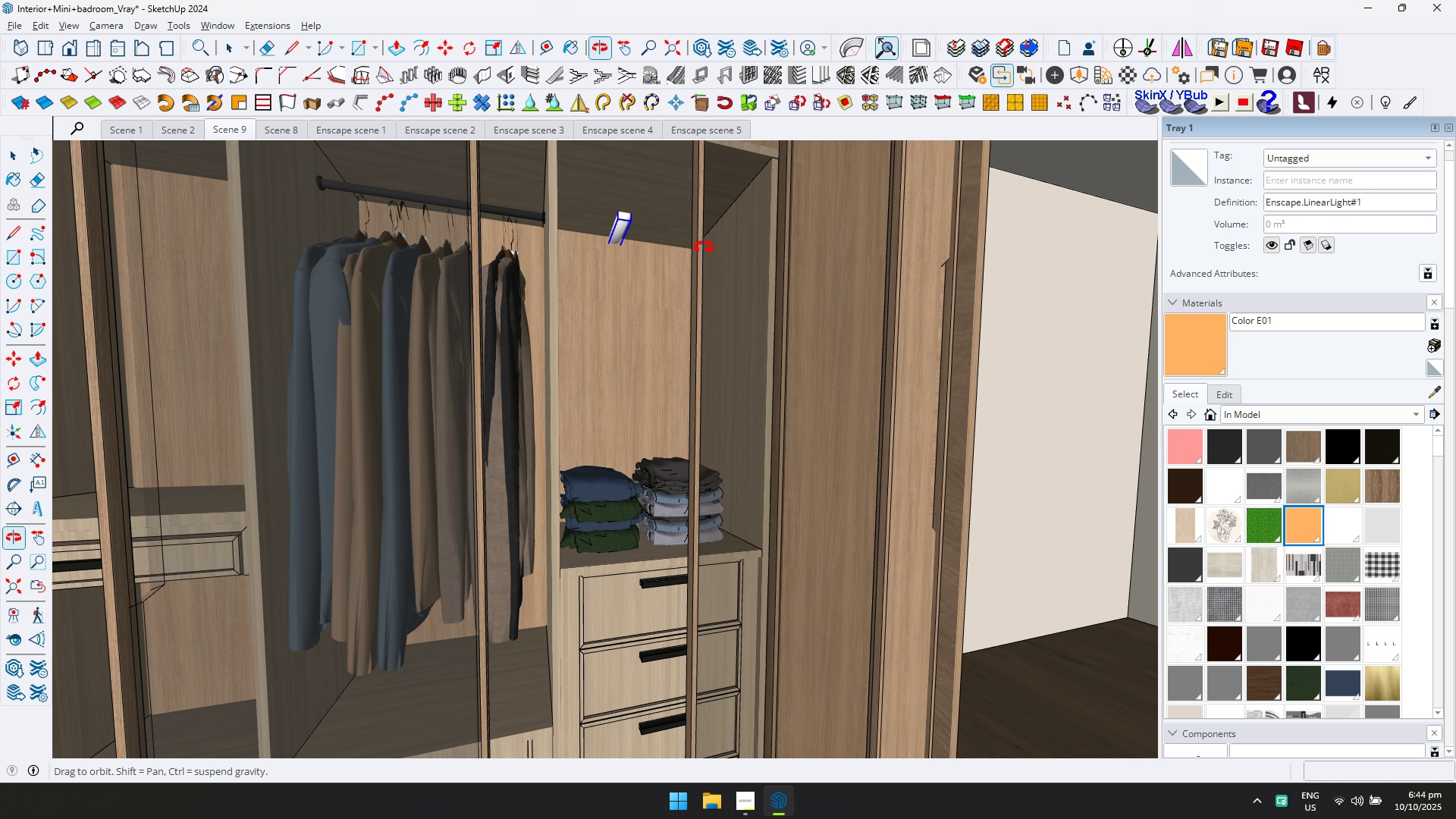 
key(Q)
 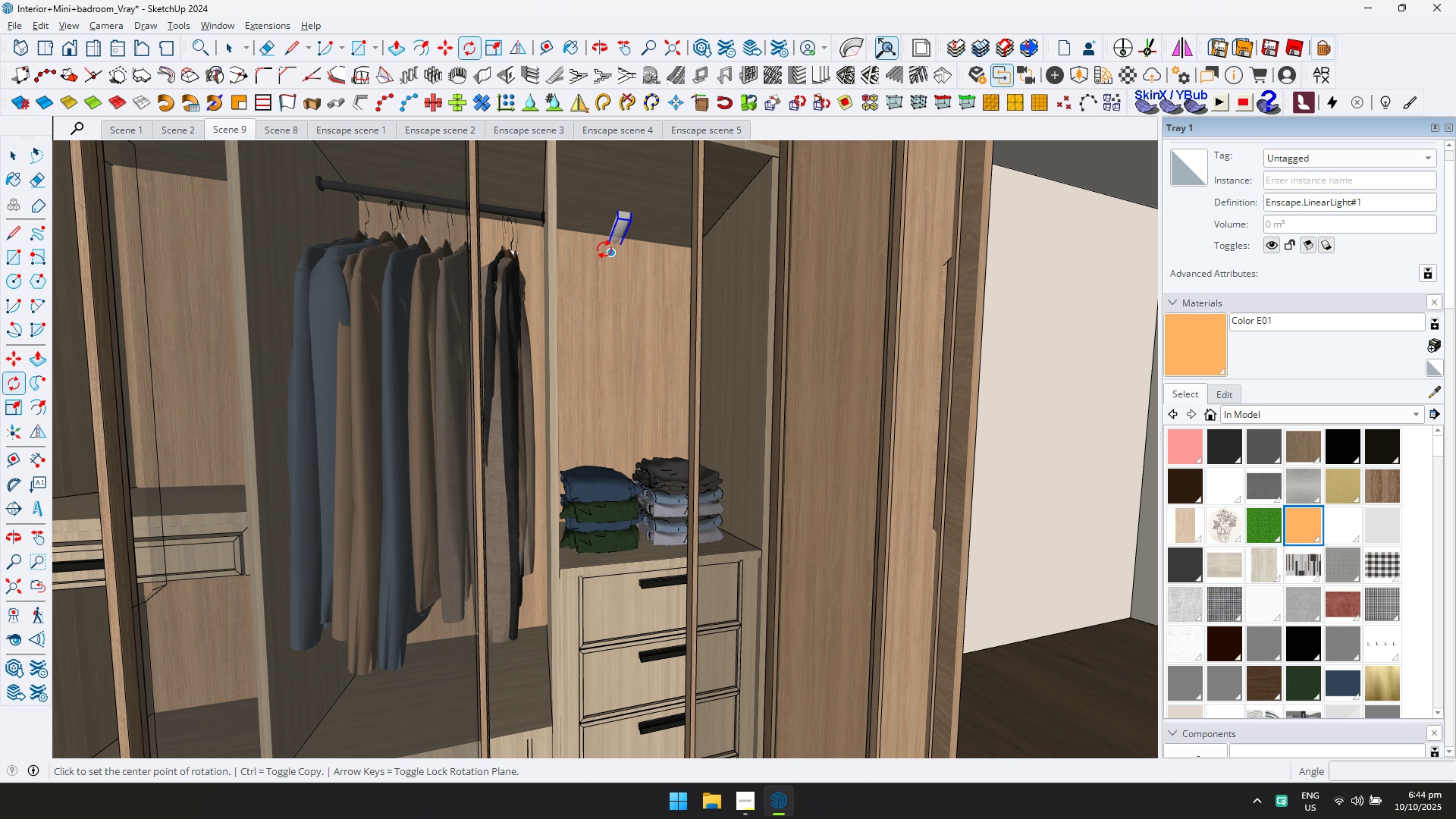 
scroll: coordinate [603, 247], scroll_direction: up, amount: 2.0
 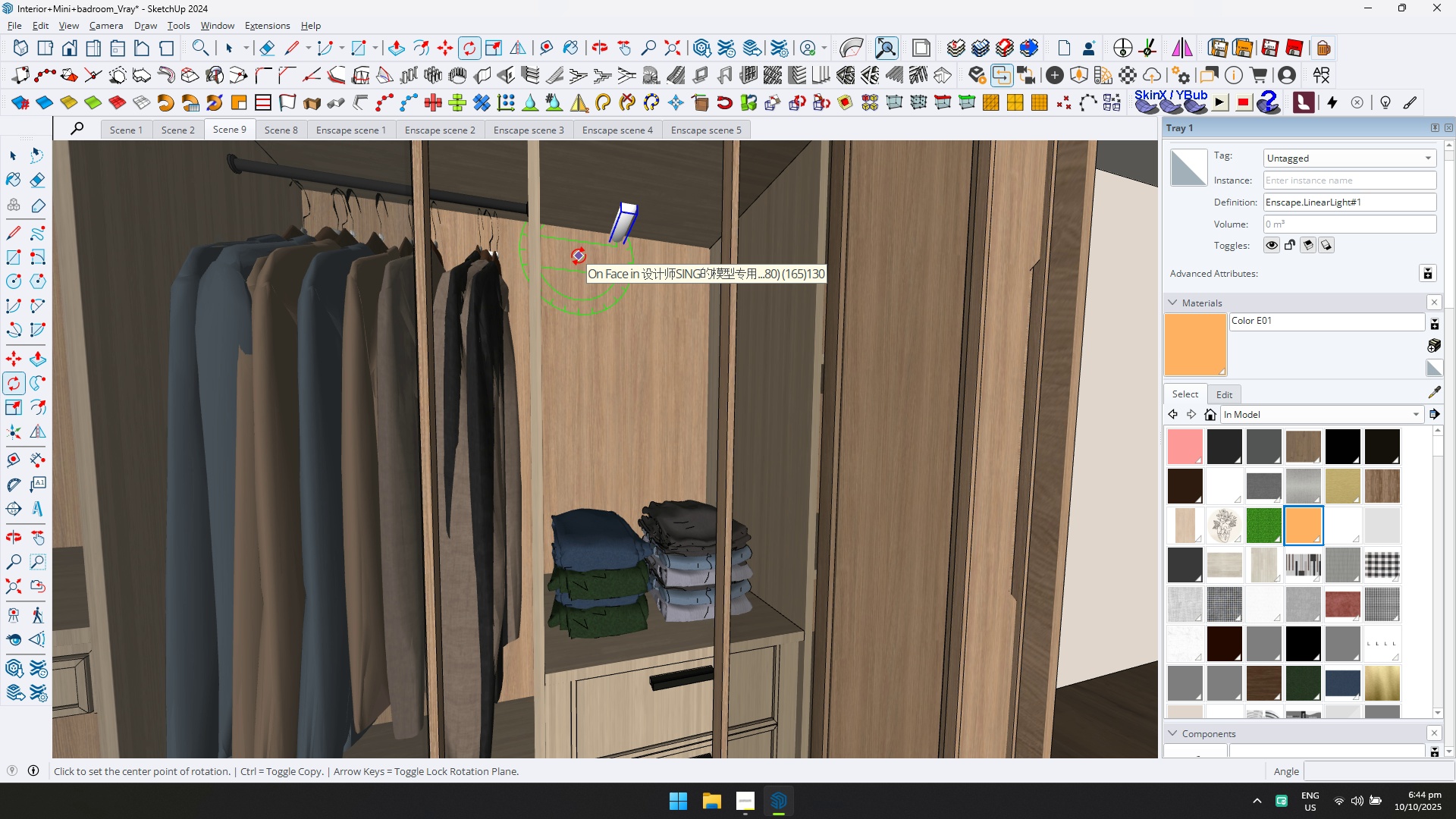 
key(ArrowLeft)
 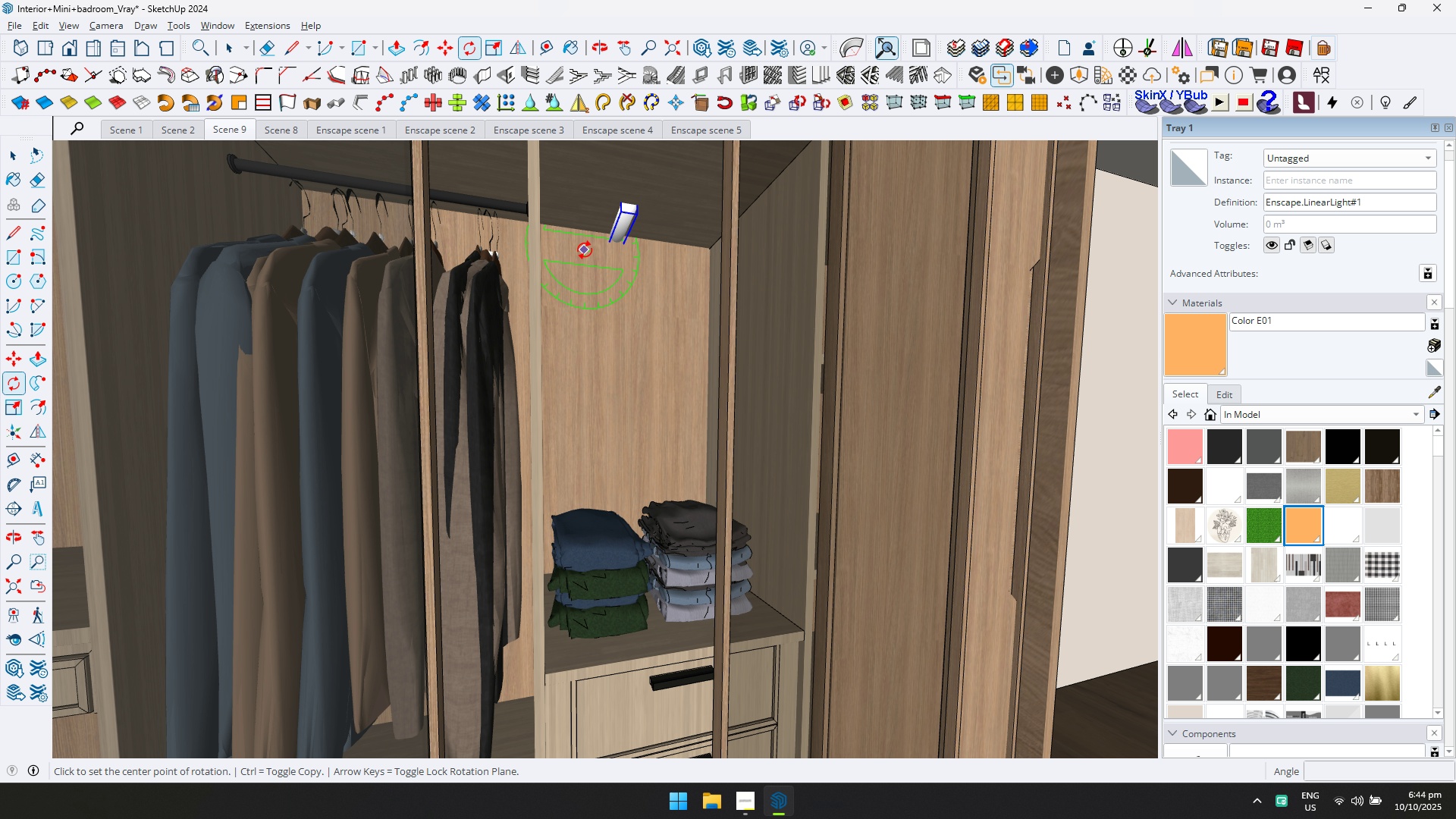 
key(ArrowLeft)
 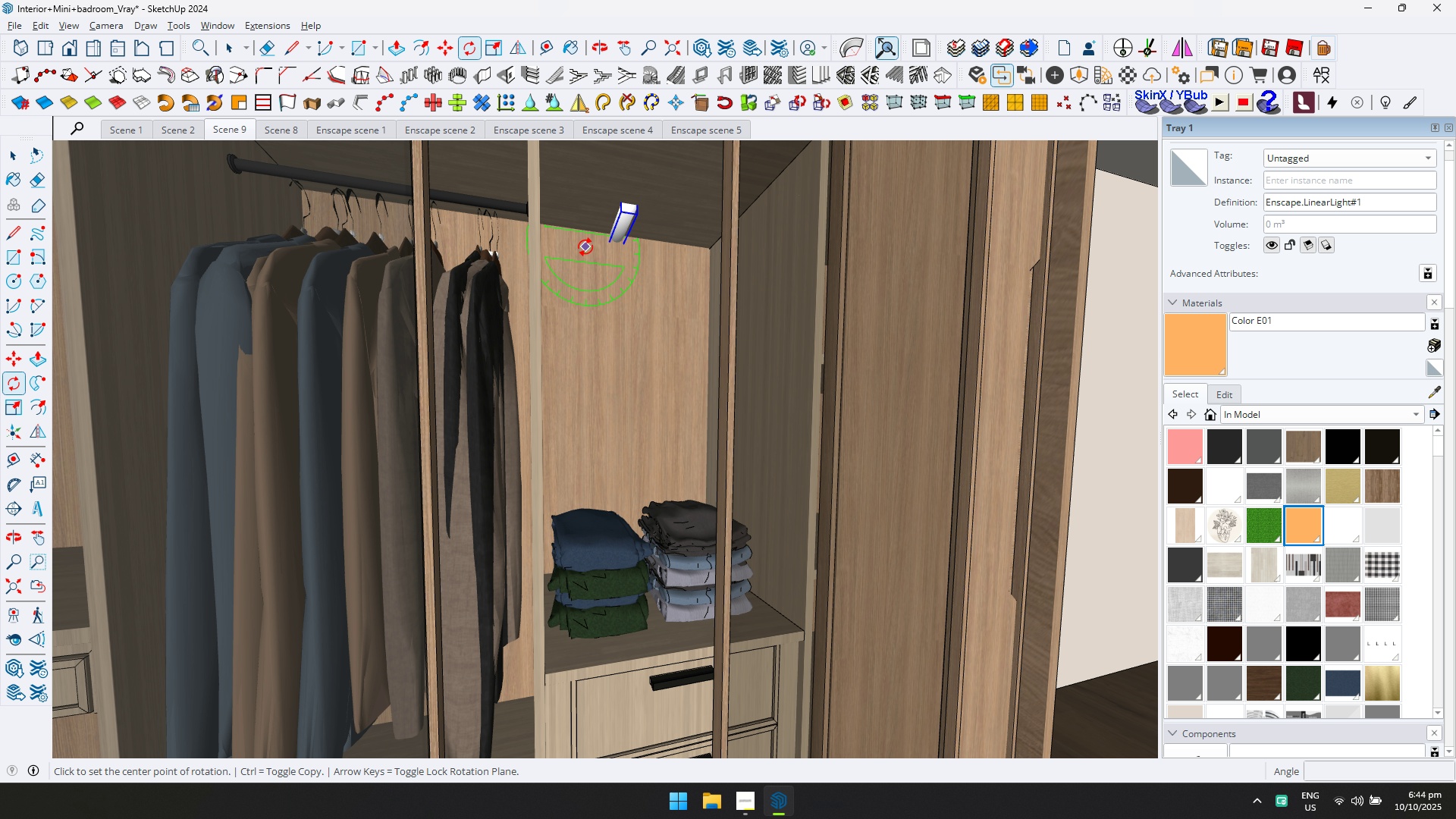 
key(ArrowRight)
 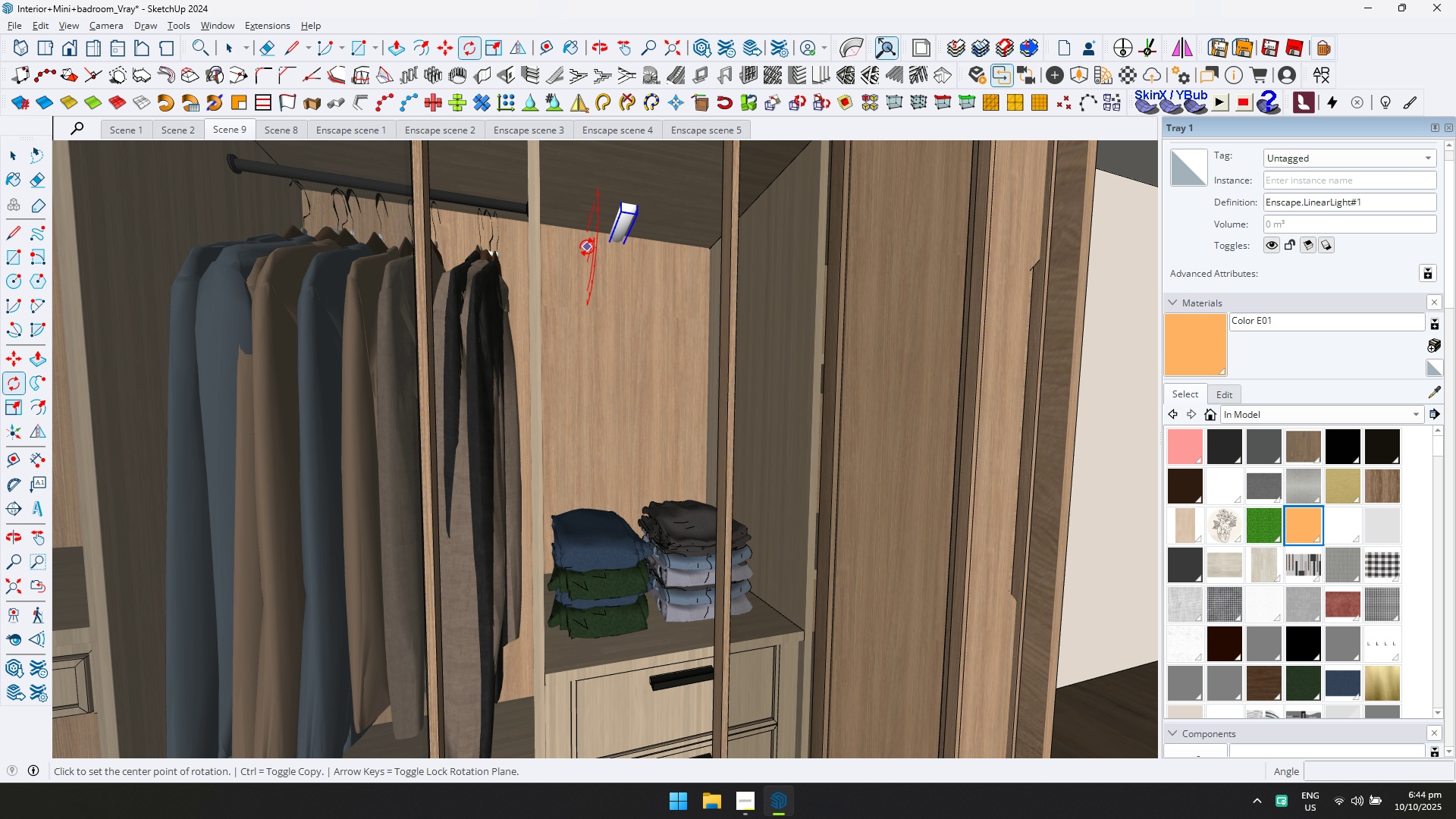 
key(ArrowUp)
 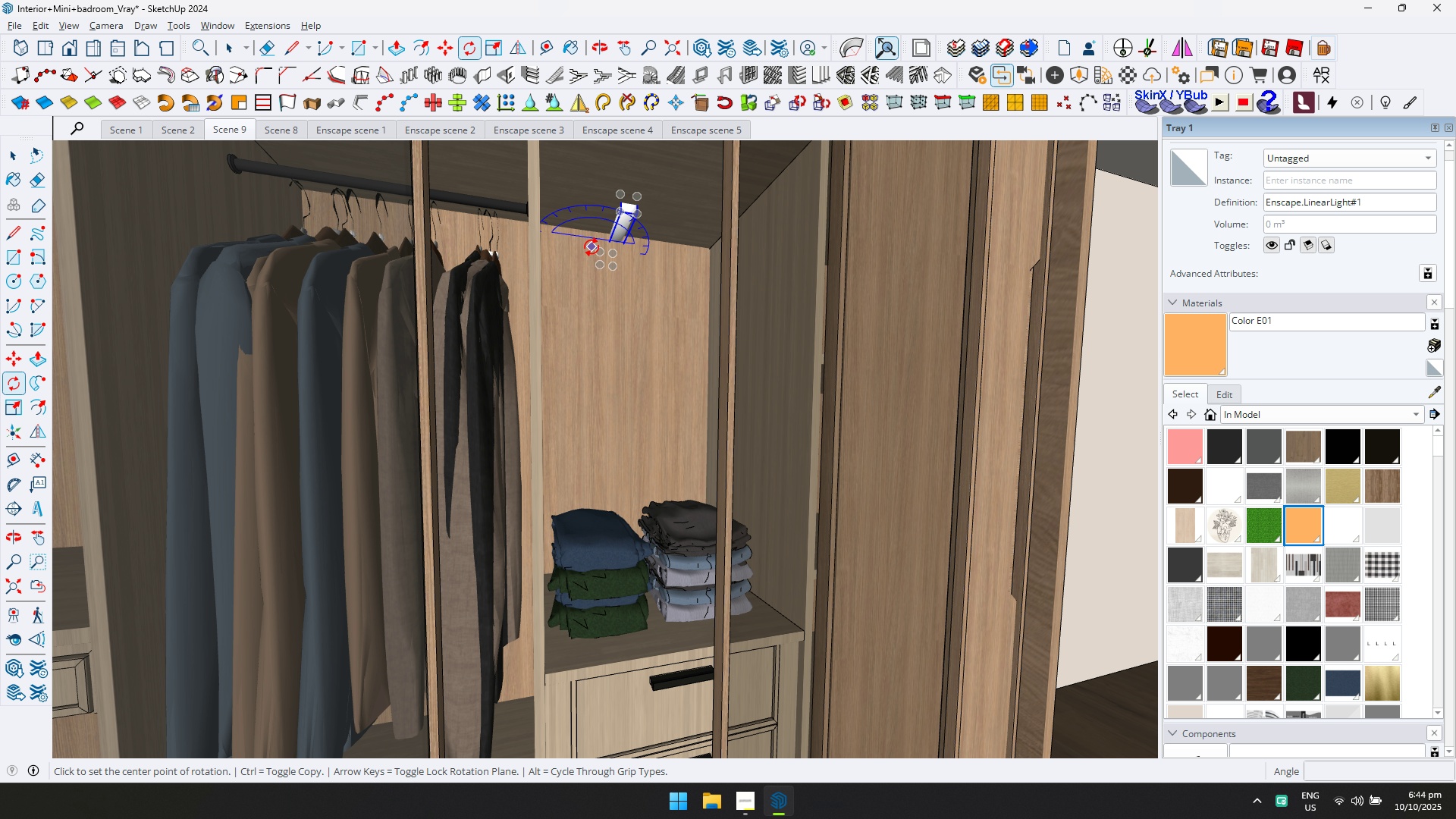 
left_click([592, 247])
 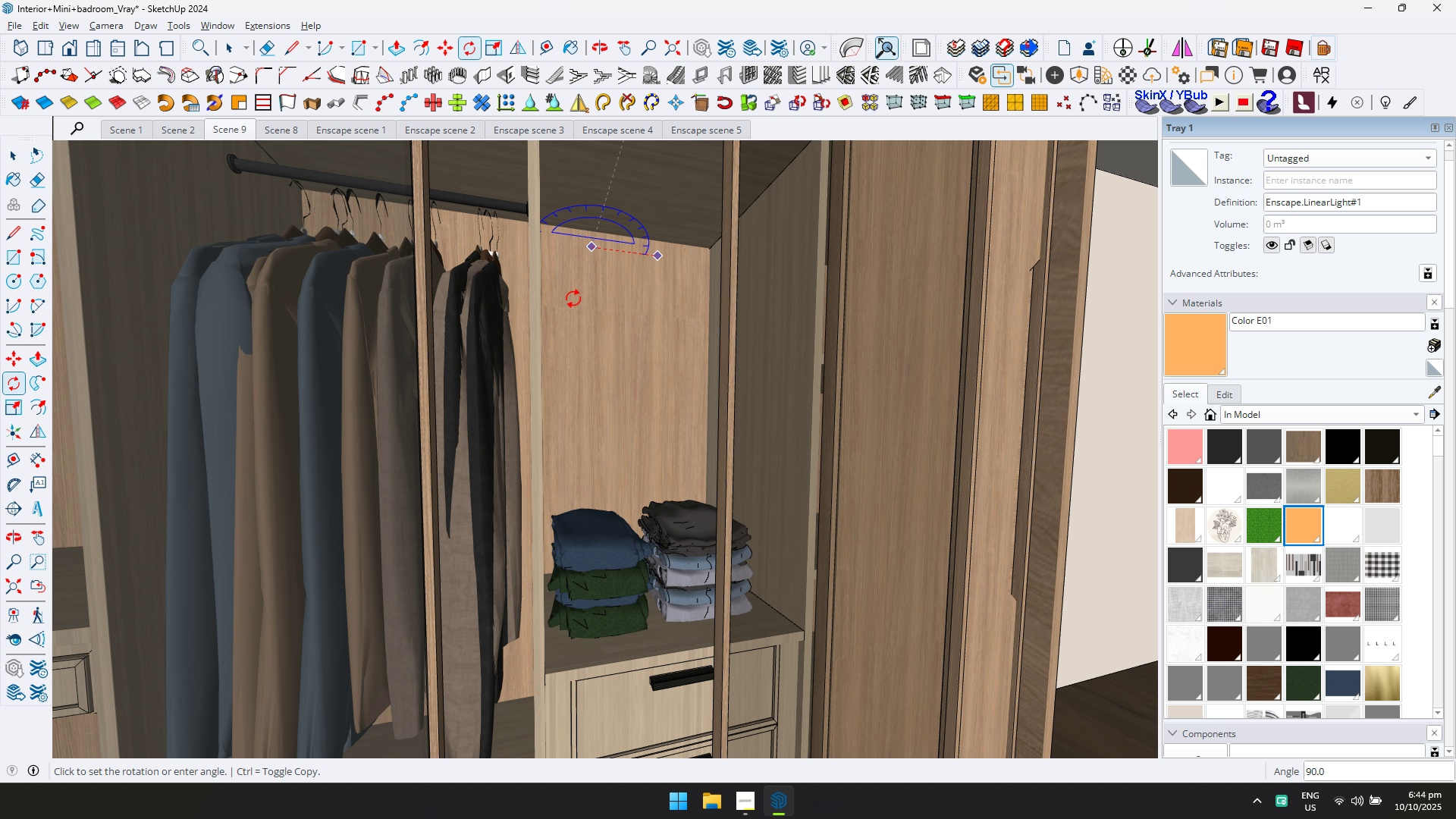 
left_click([573, 299])
 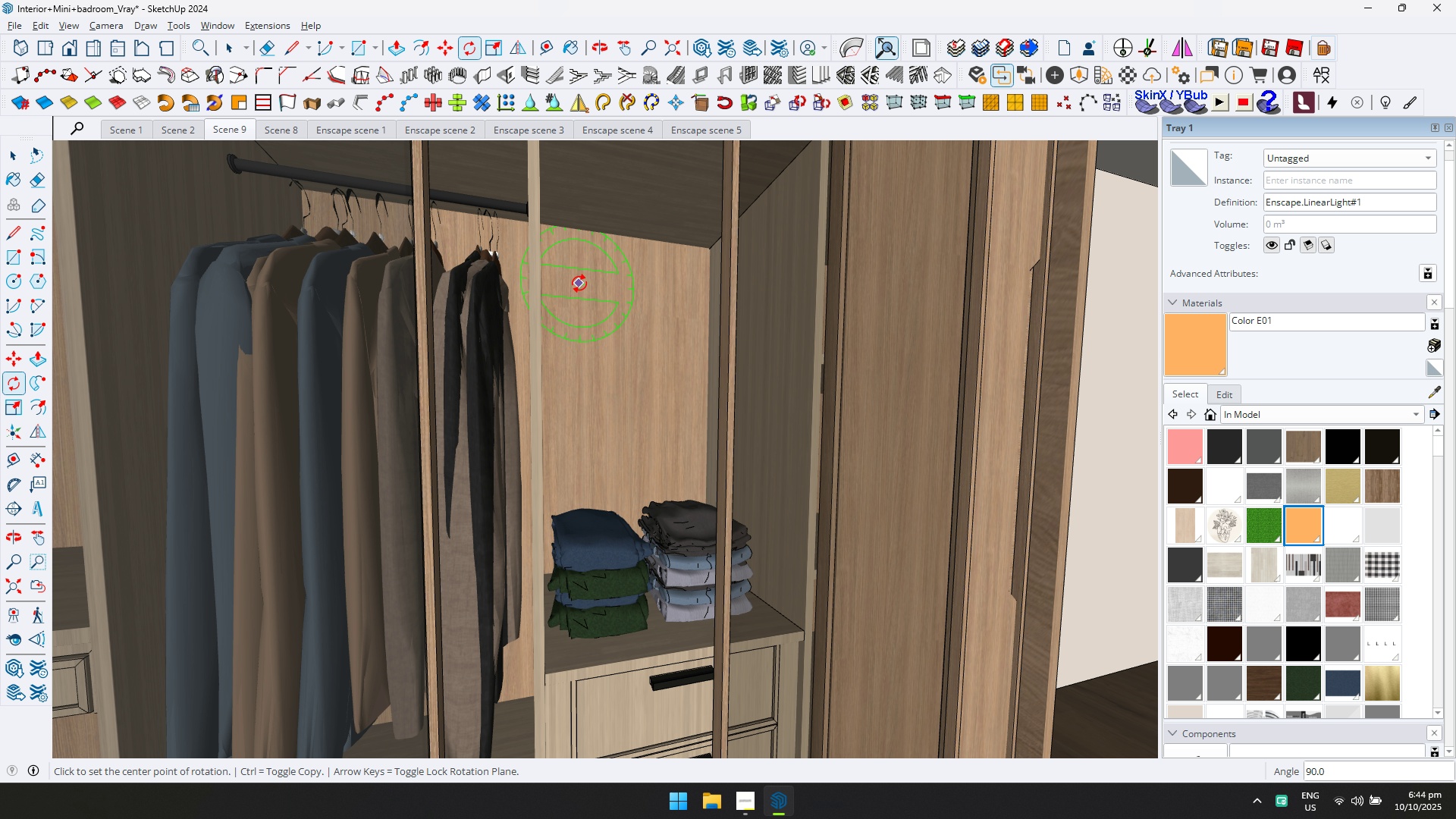 
key(M)
 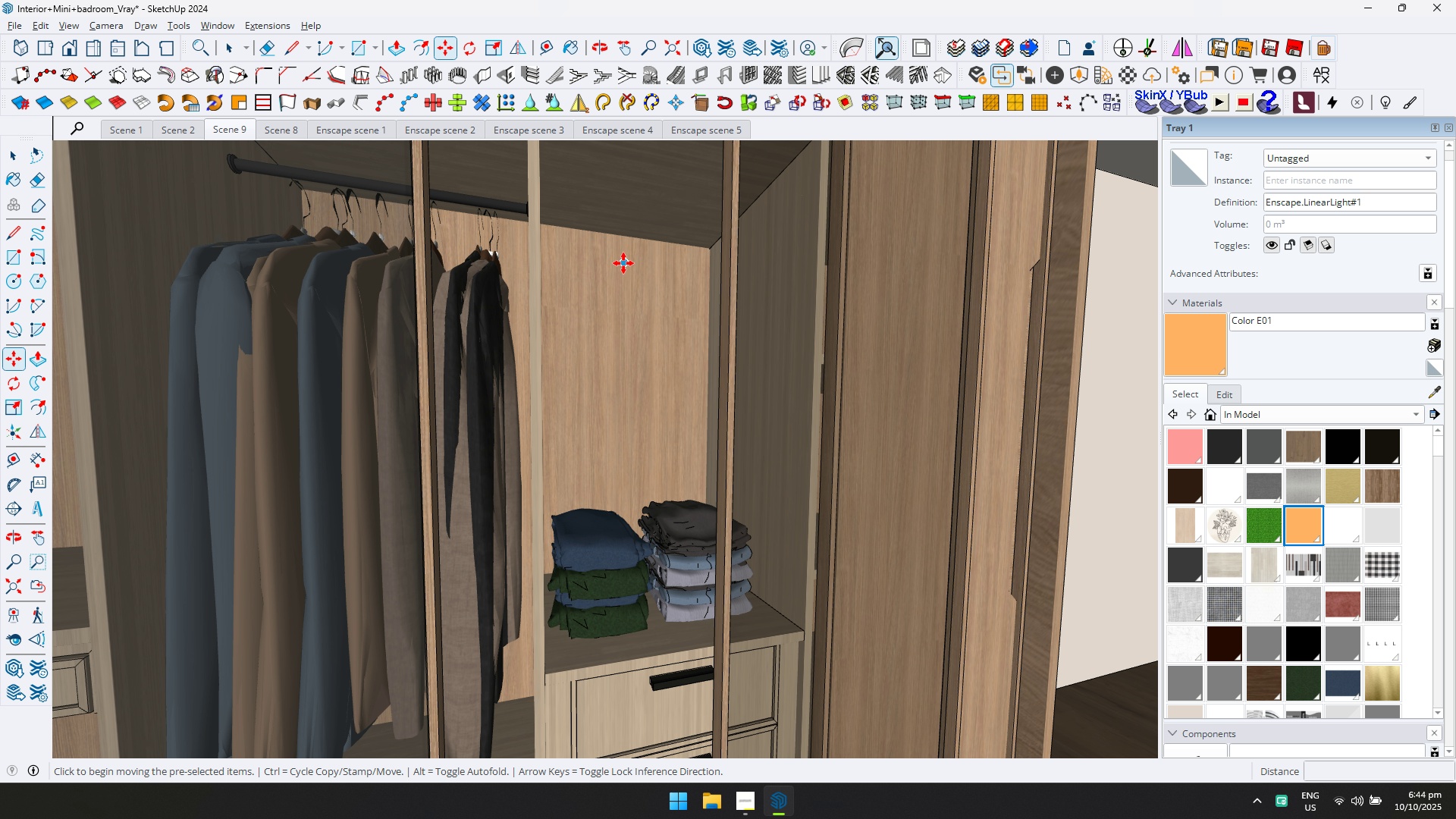 
left_click([623, 264])
 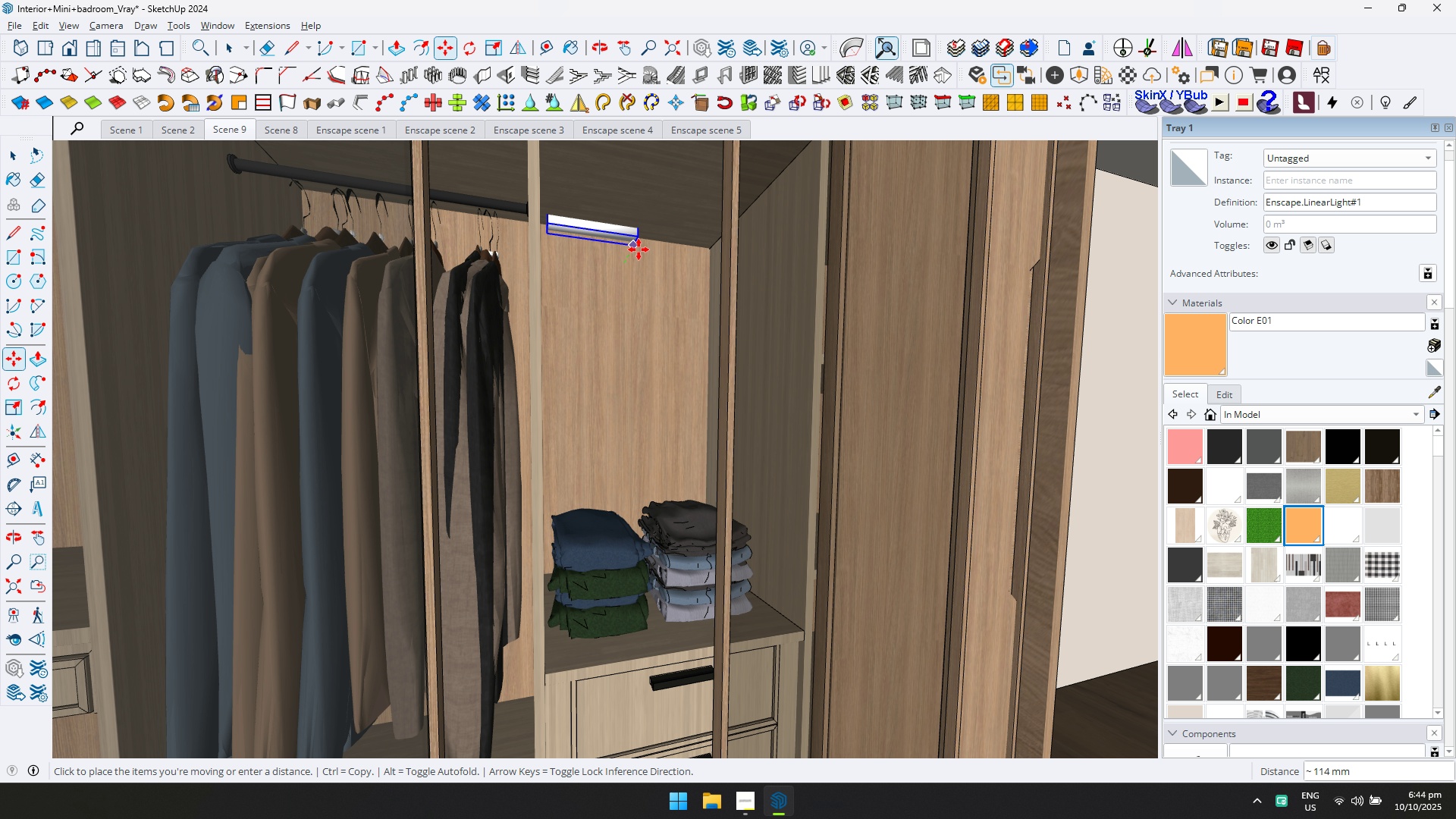 
left_click([639, 249])
 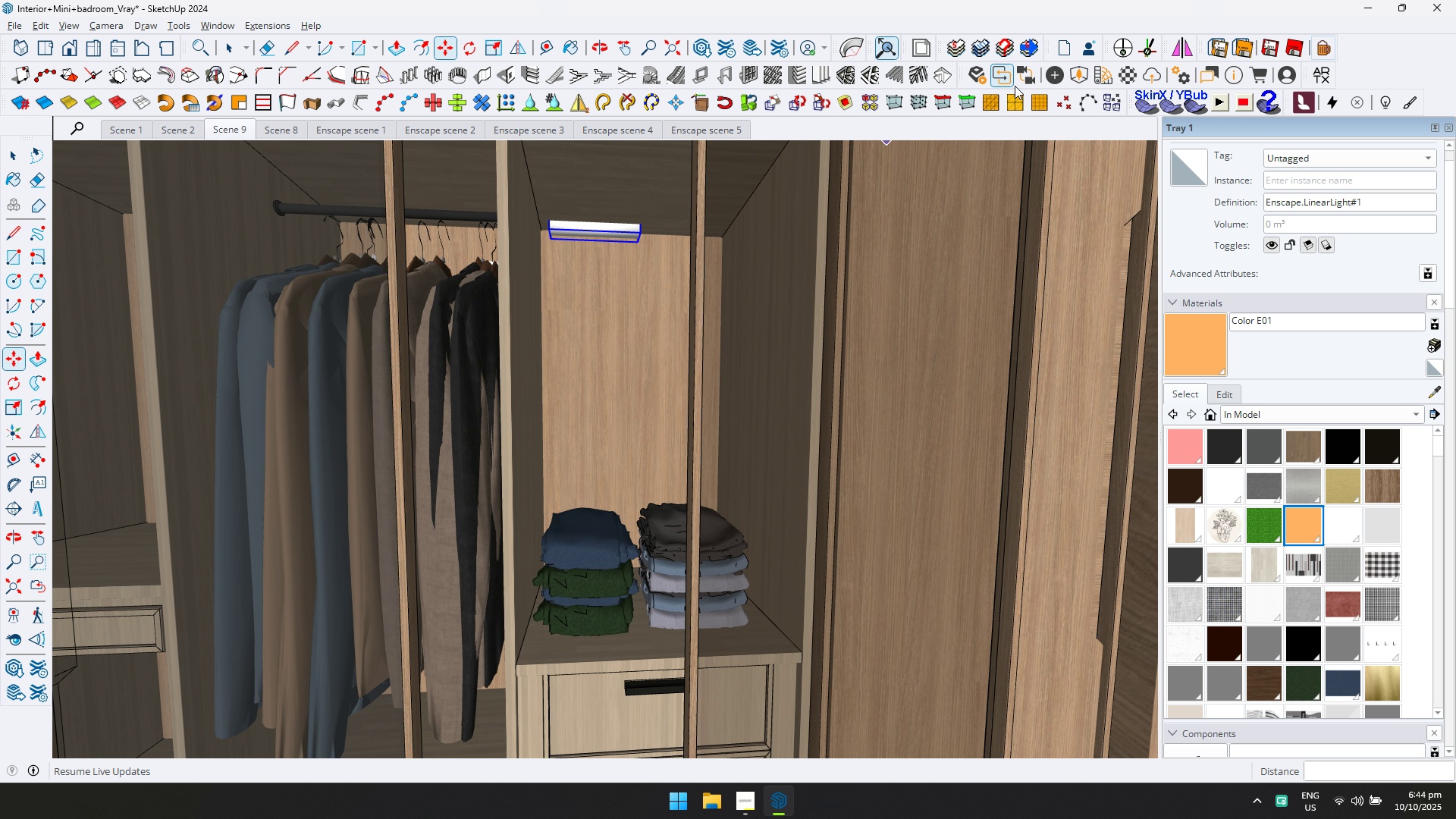 
left_click([1050, 80])
 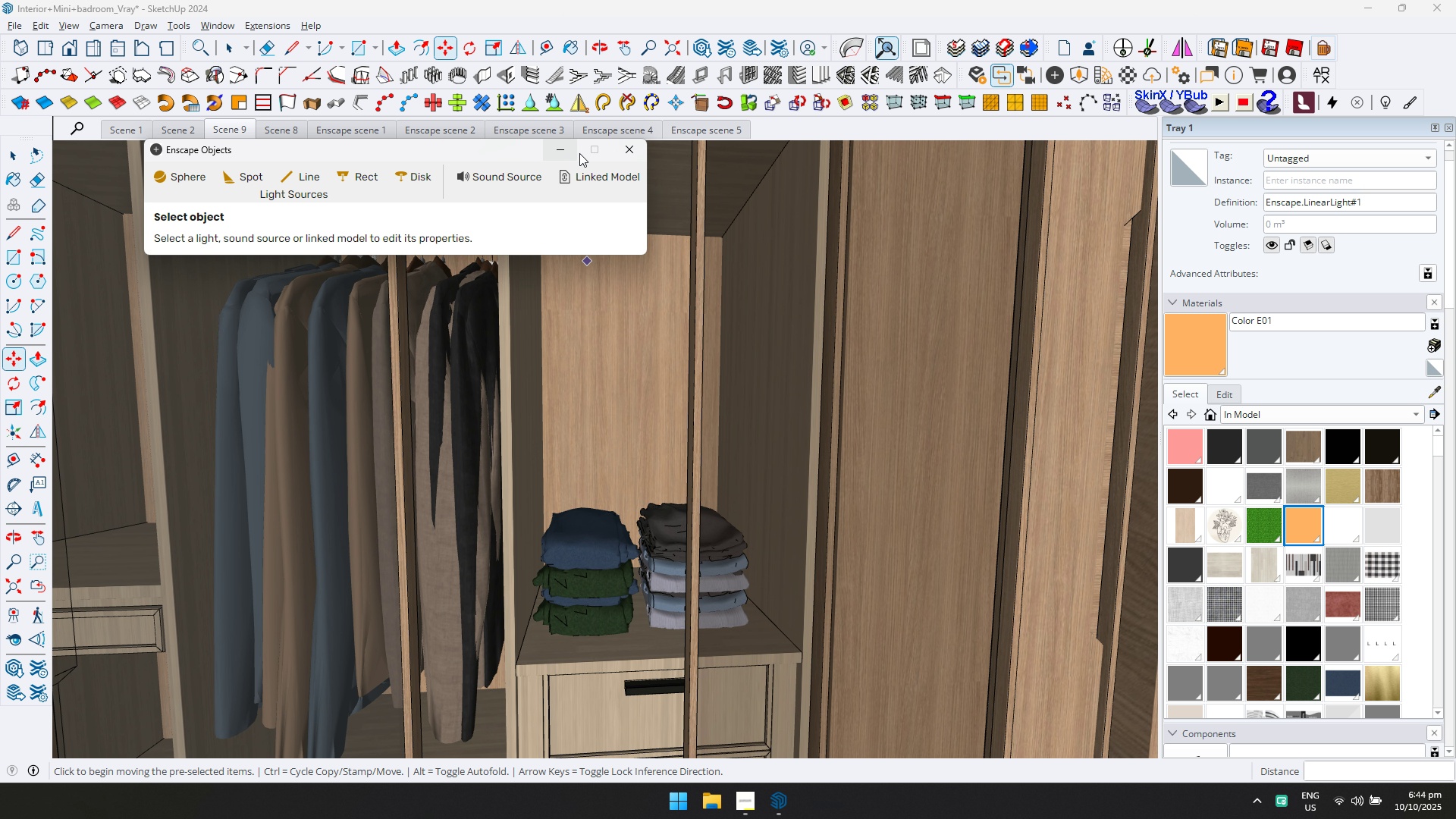 
left_click([623, 152])